 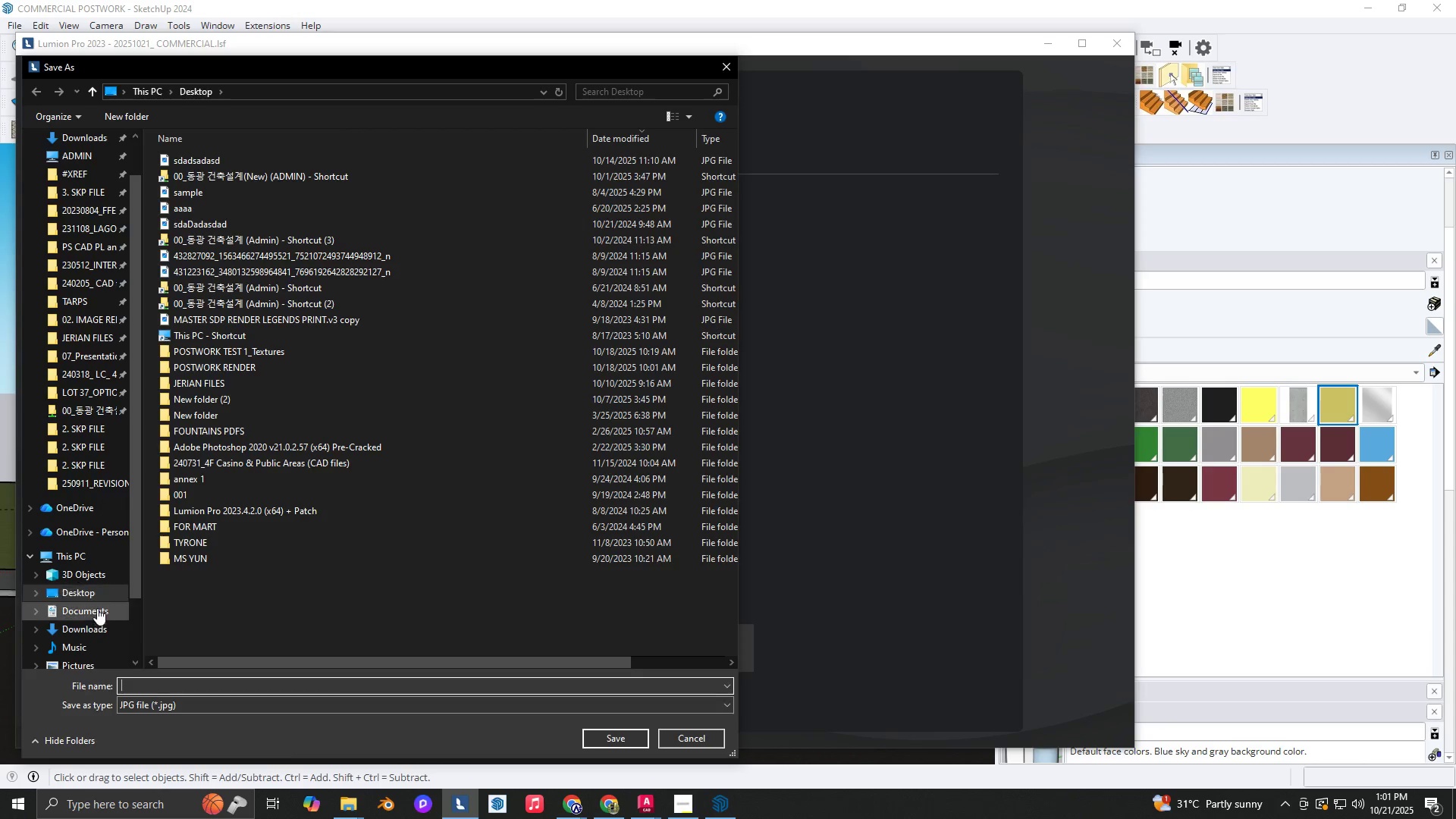 
left_click([93, 617])
 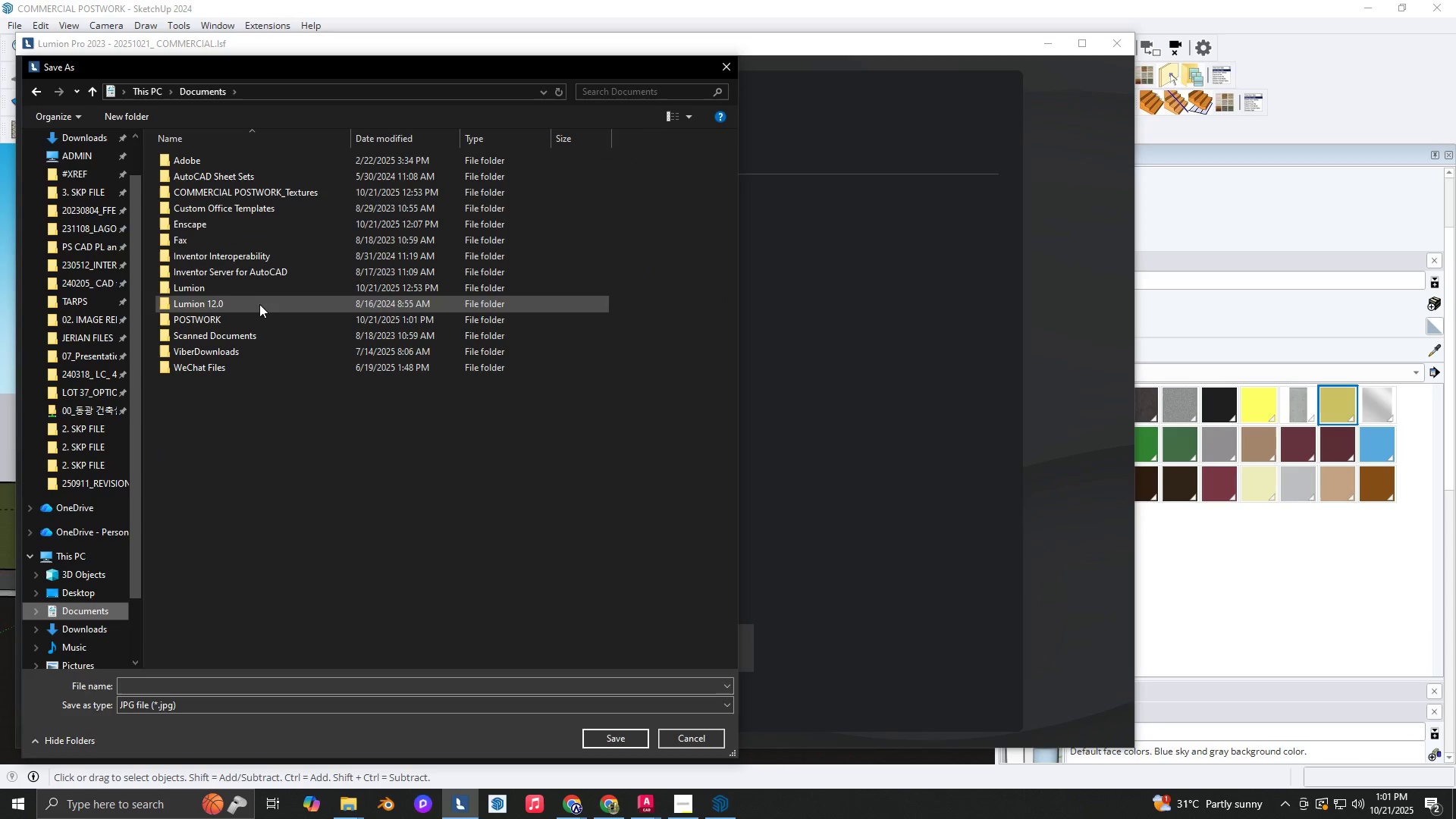 
double_click([262, 317])
 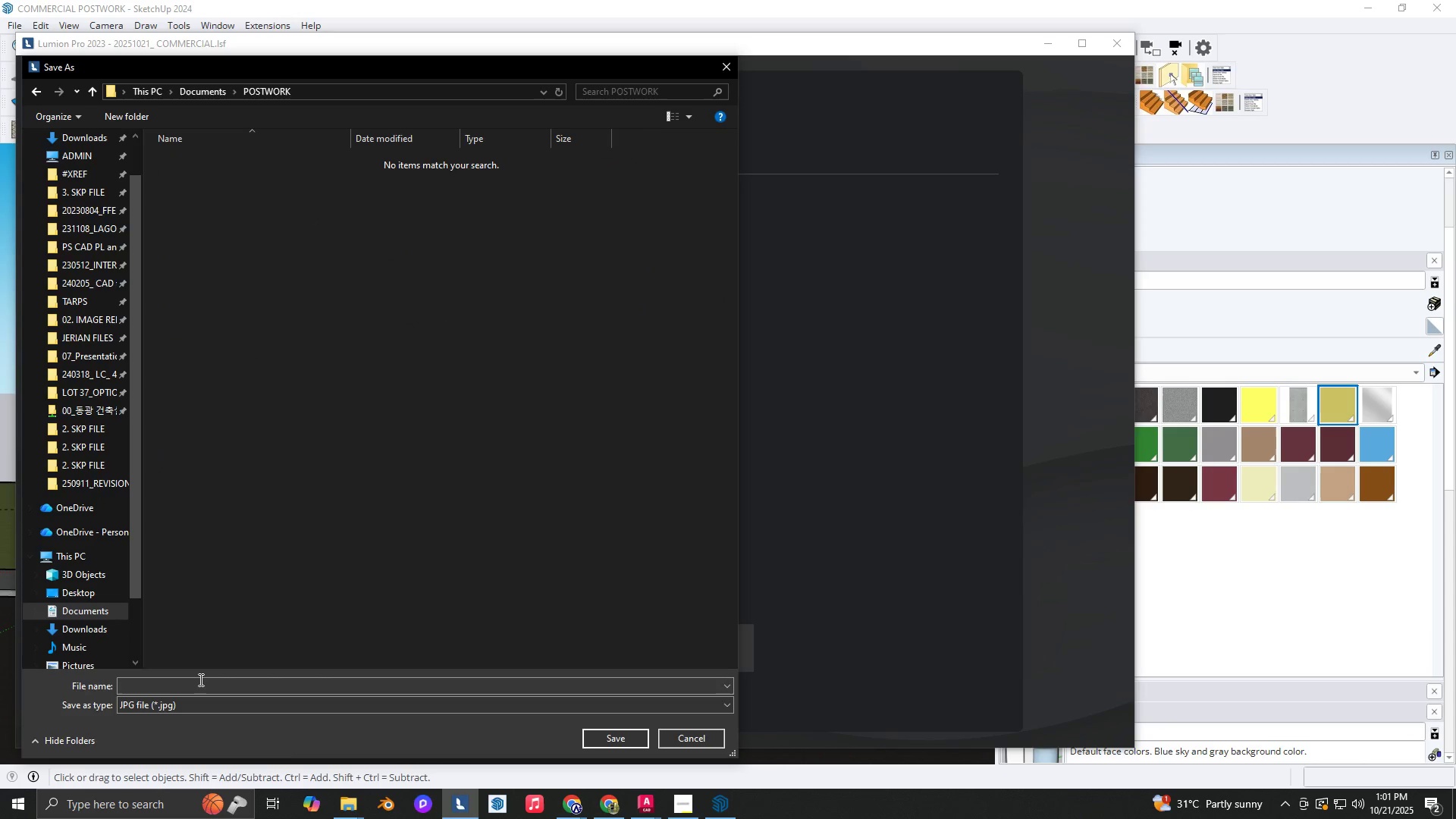 
left_click([199, 680])
 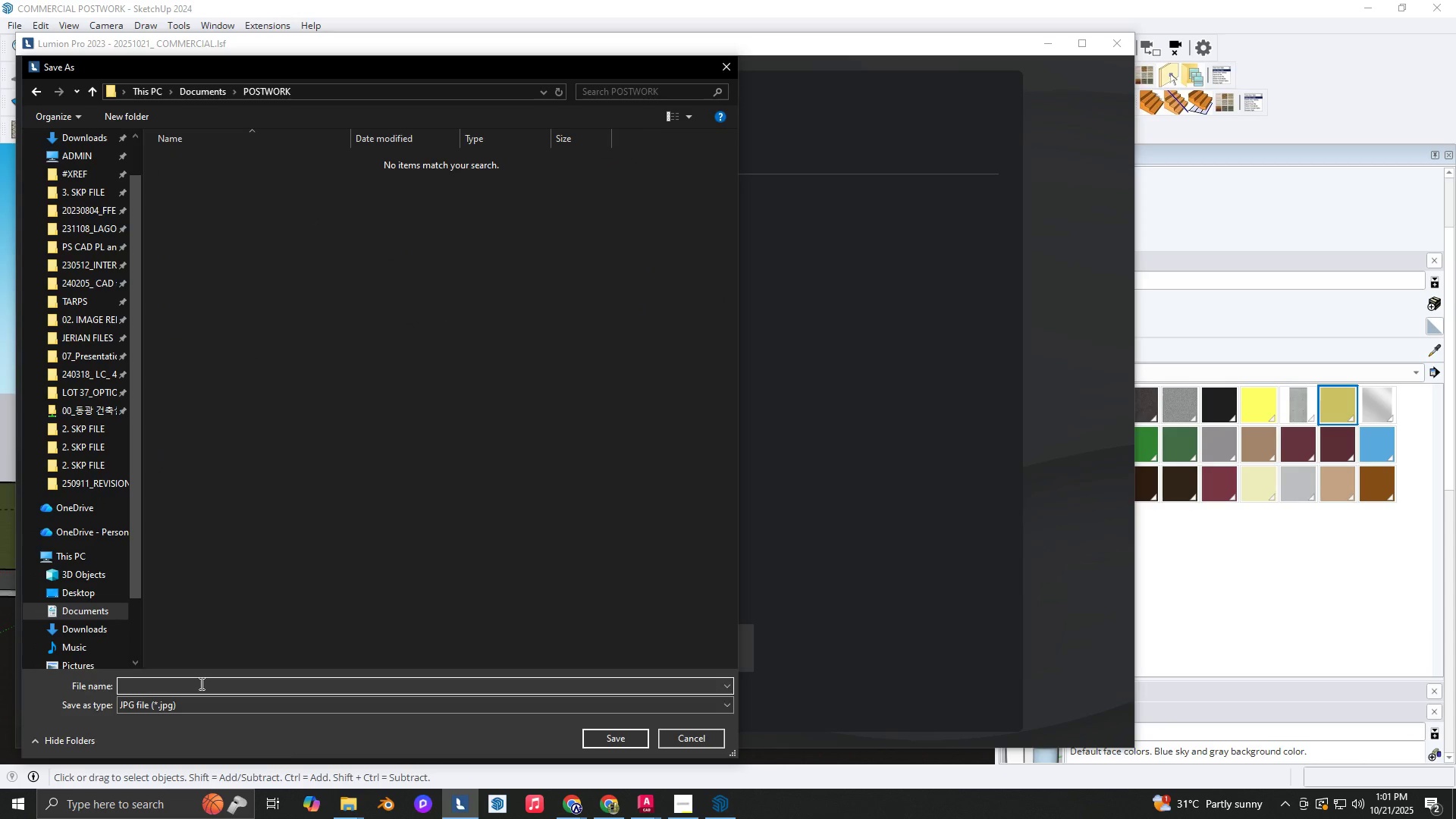 
type(20251021_COMMERCIAL)
 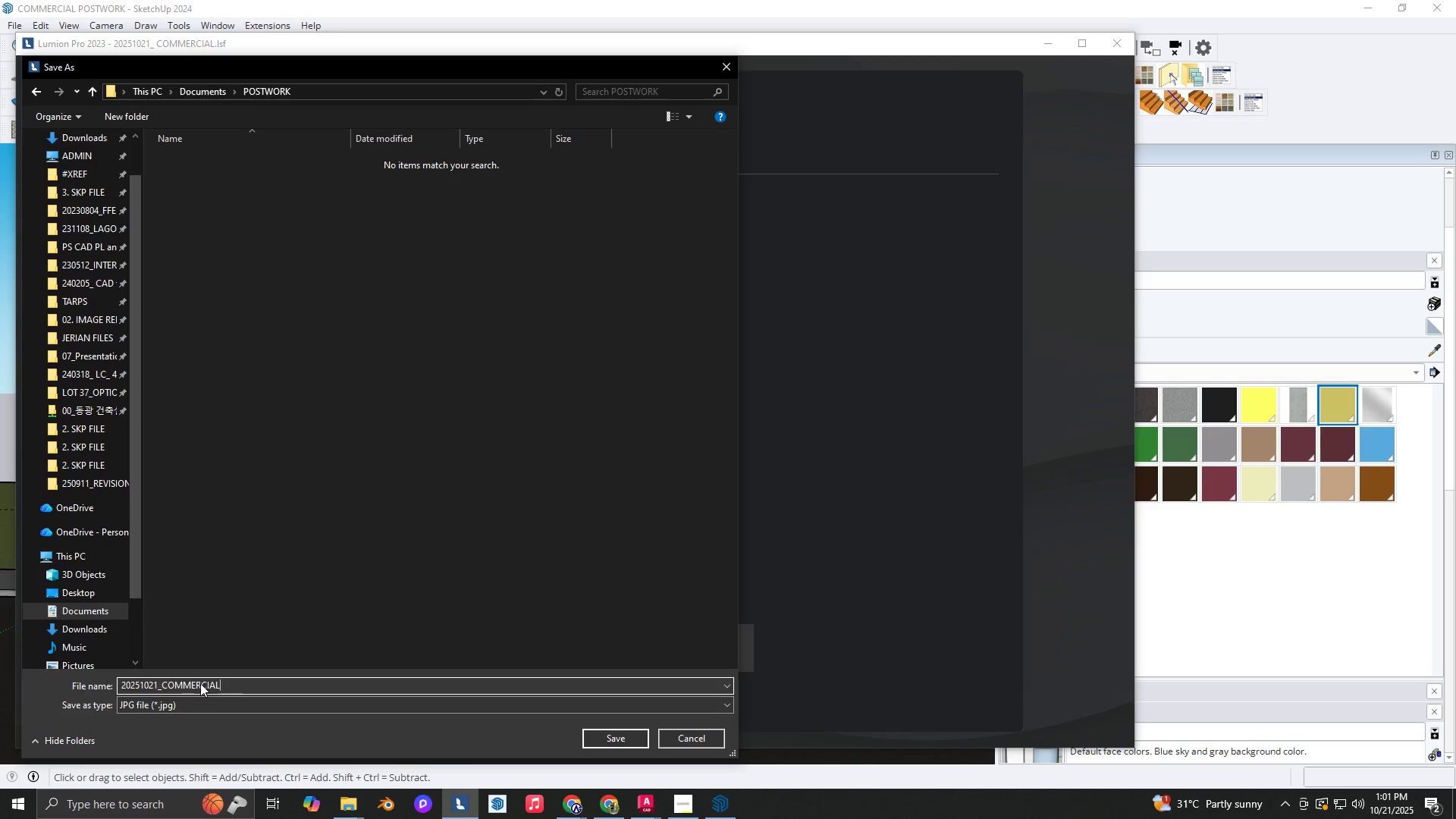 
key(Enter)
 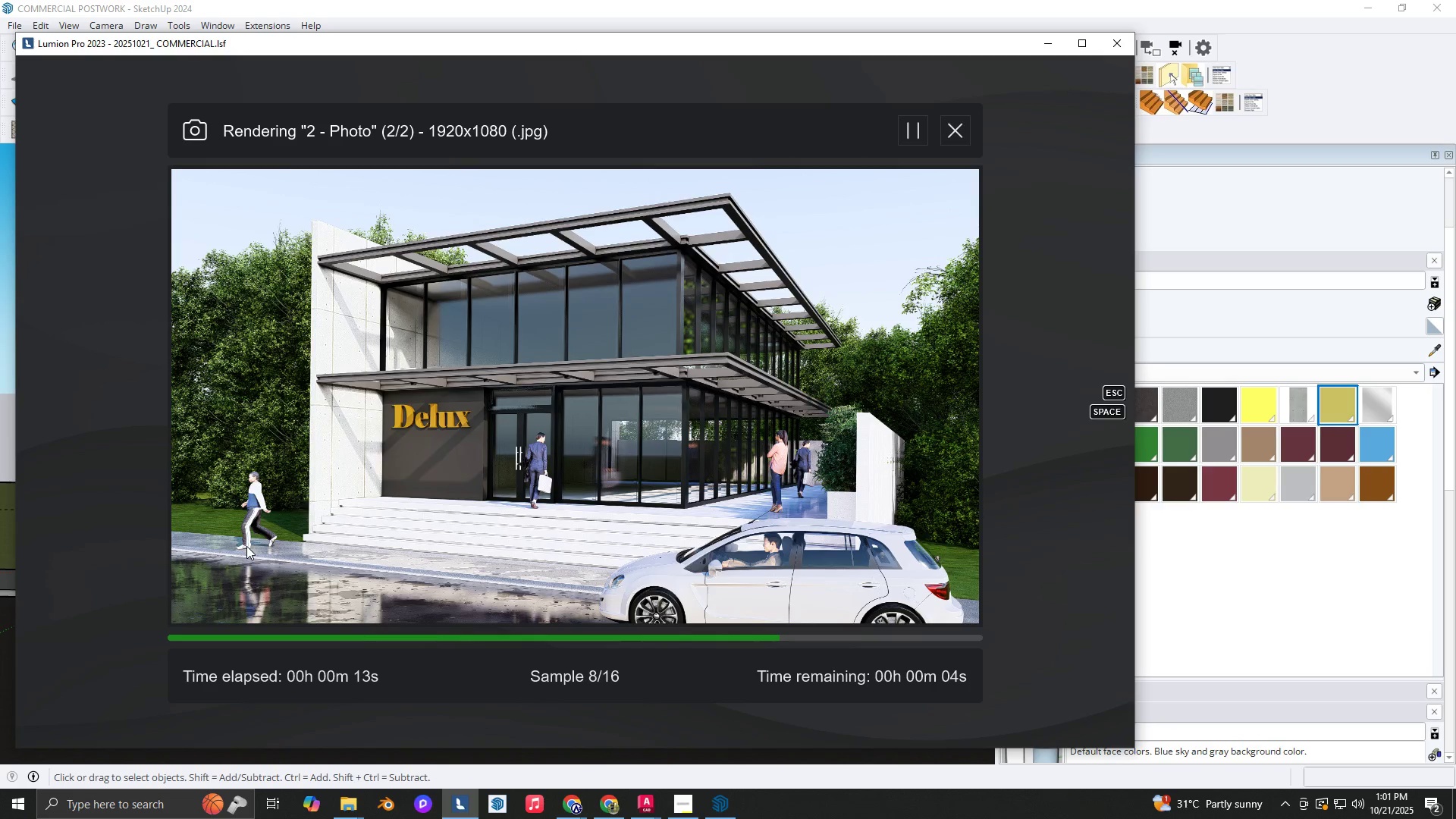 
wait(19.02)
 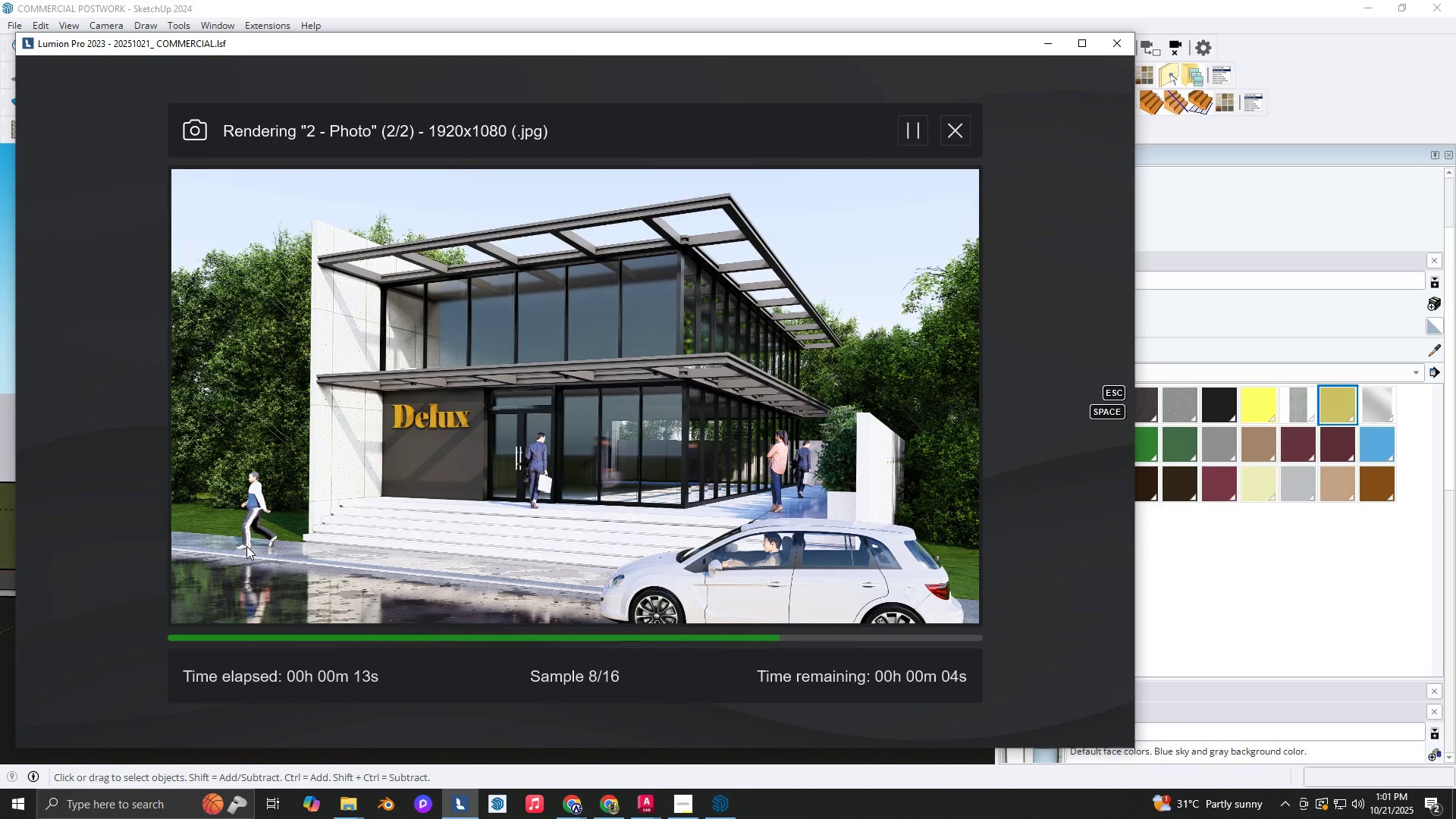 
double_click([929, 676])
 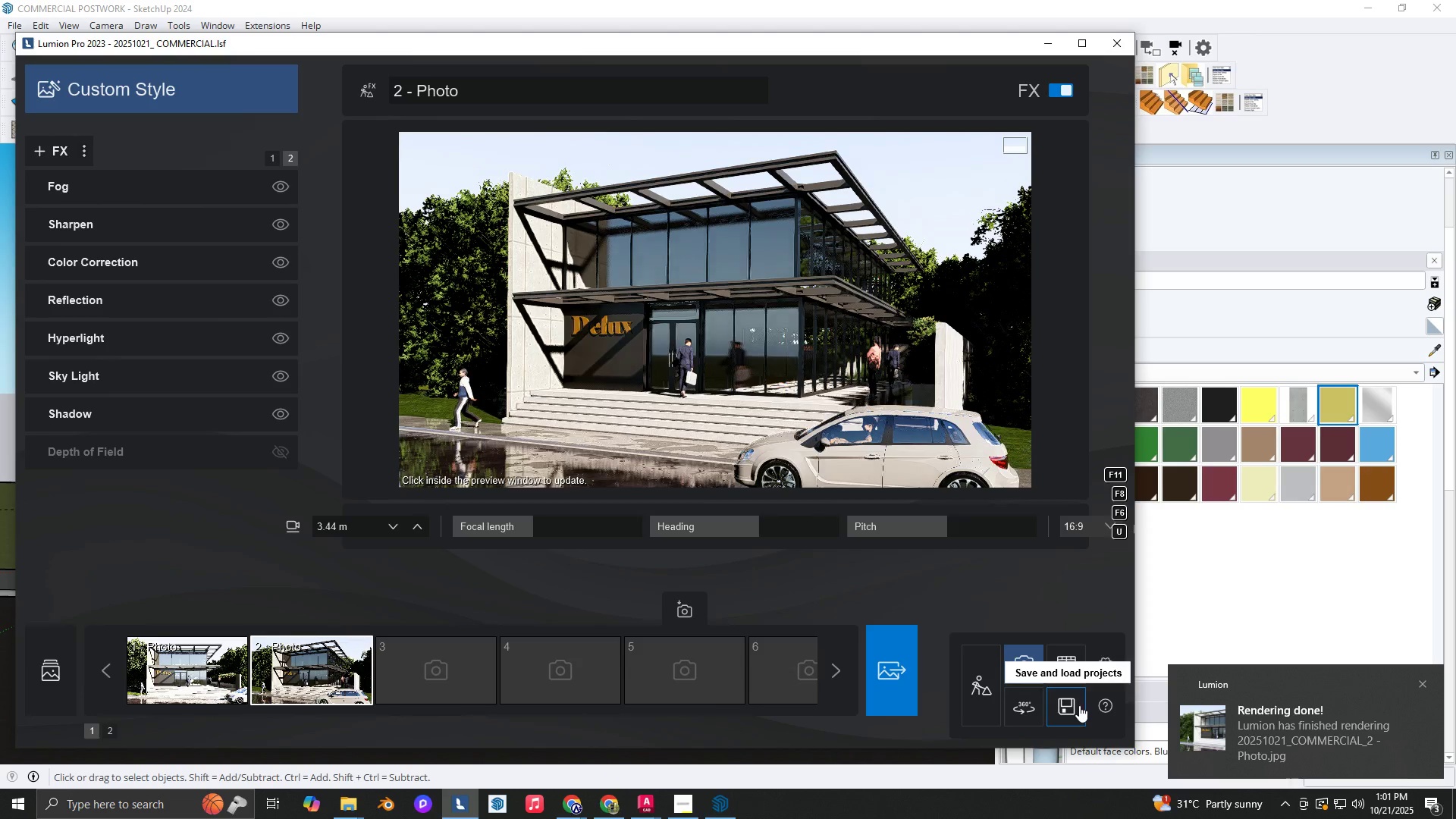 
left_click([1068, 704])
 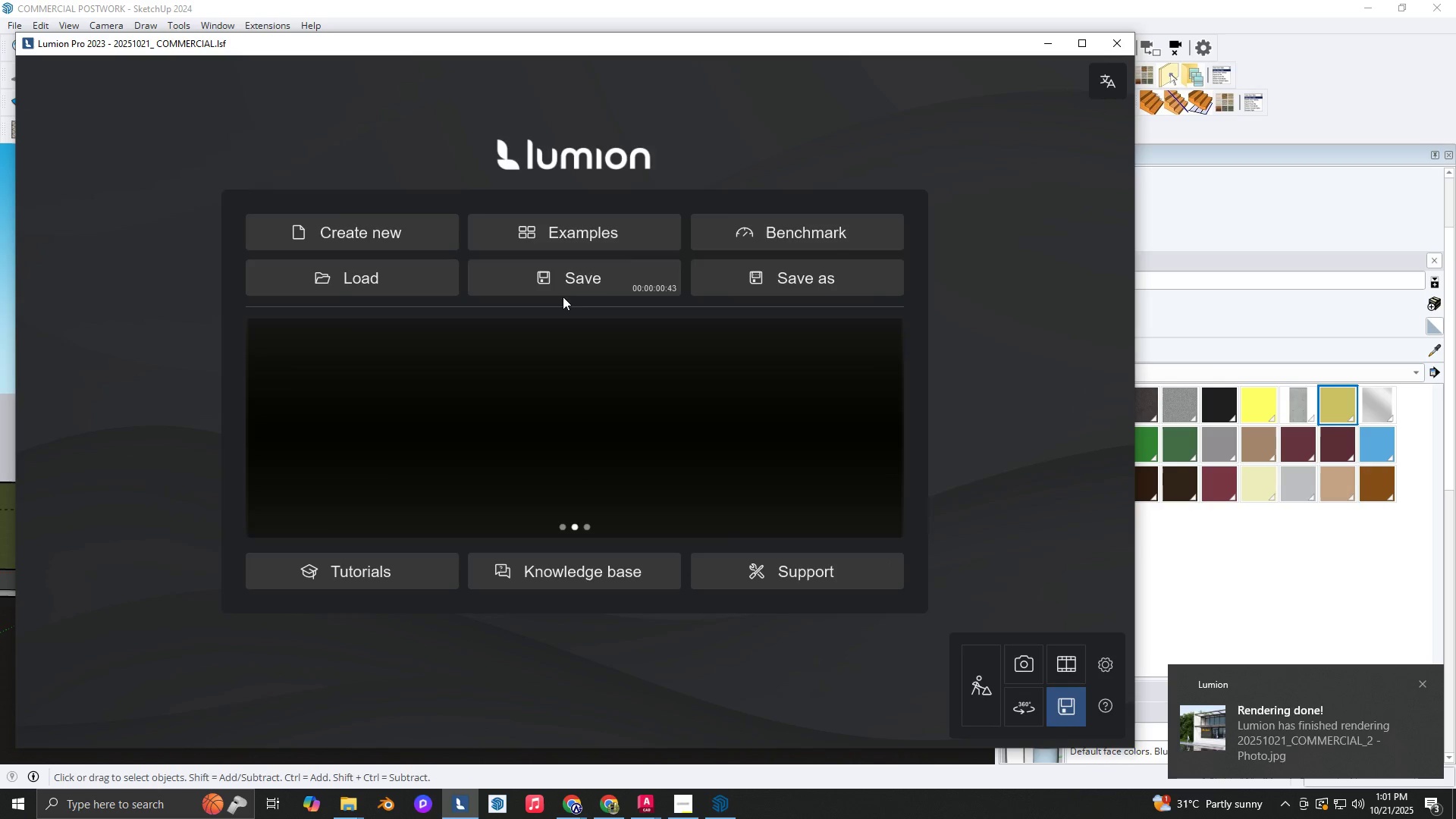 
left_click([563, 278])
 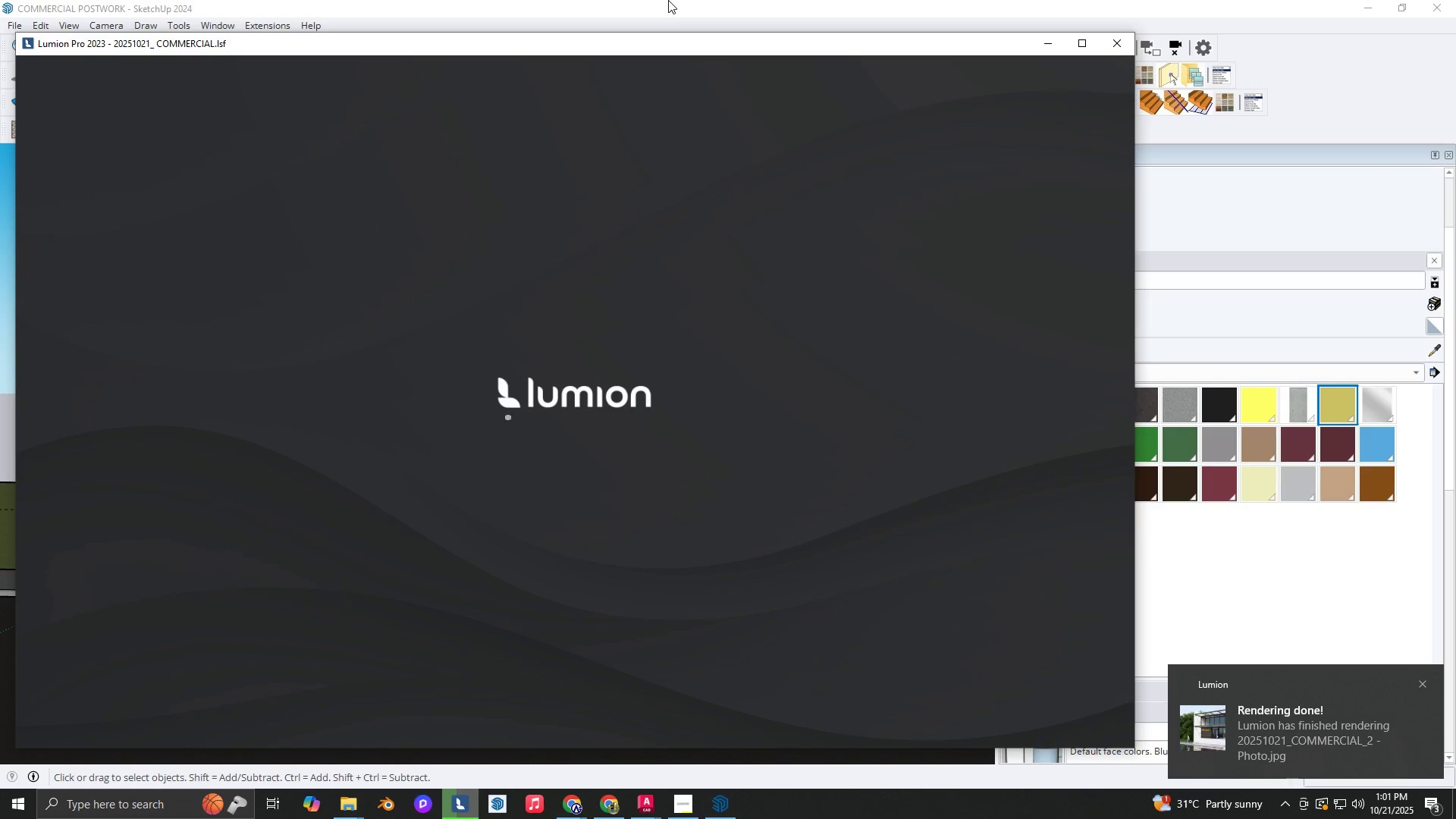 
left_click([668, 0])
 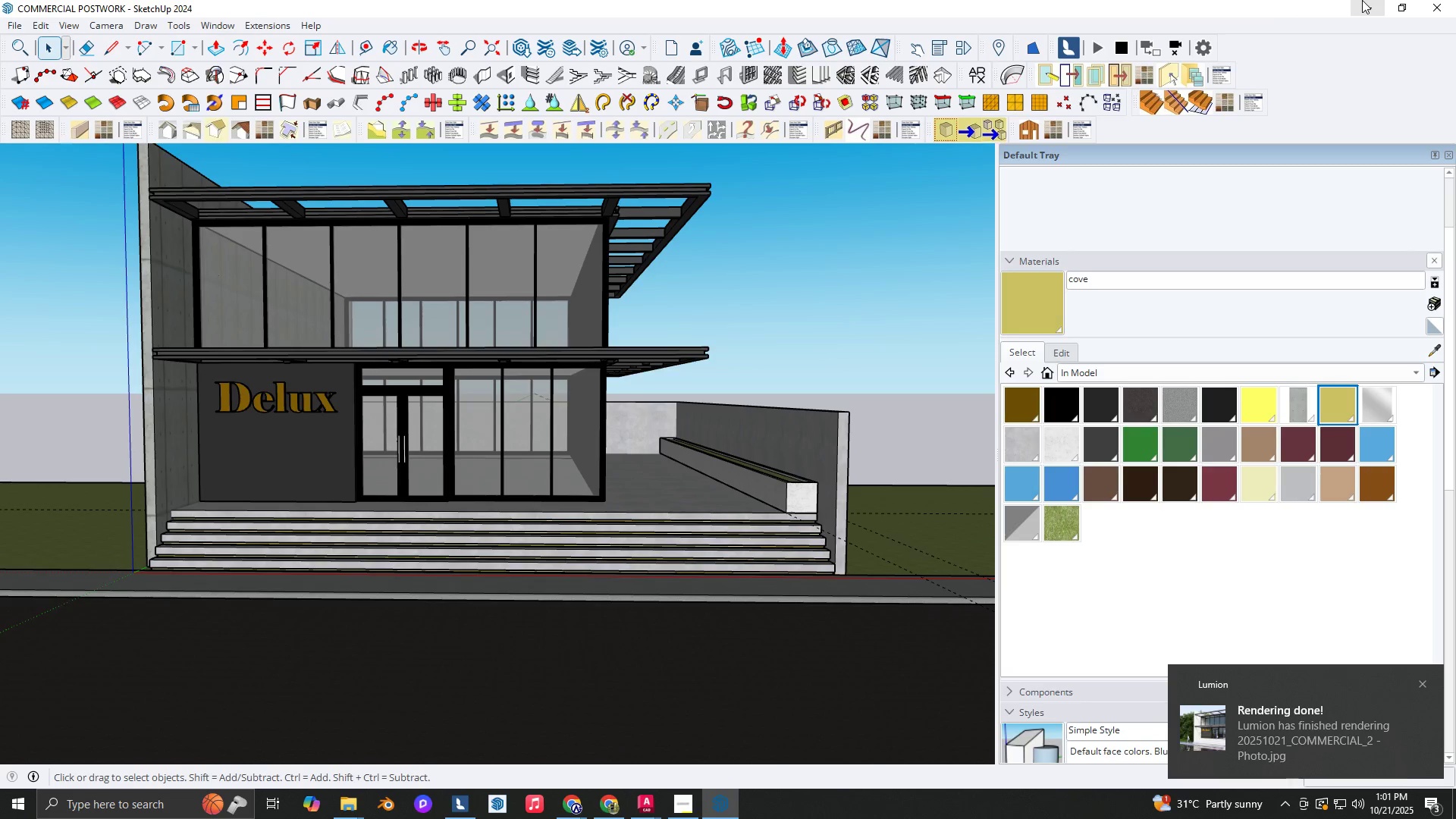 
hold_key(key=AltLeft, duration=0.41)
 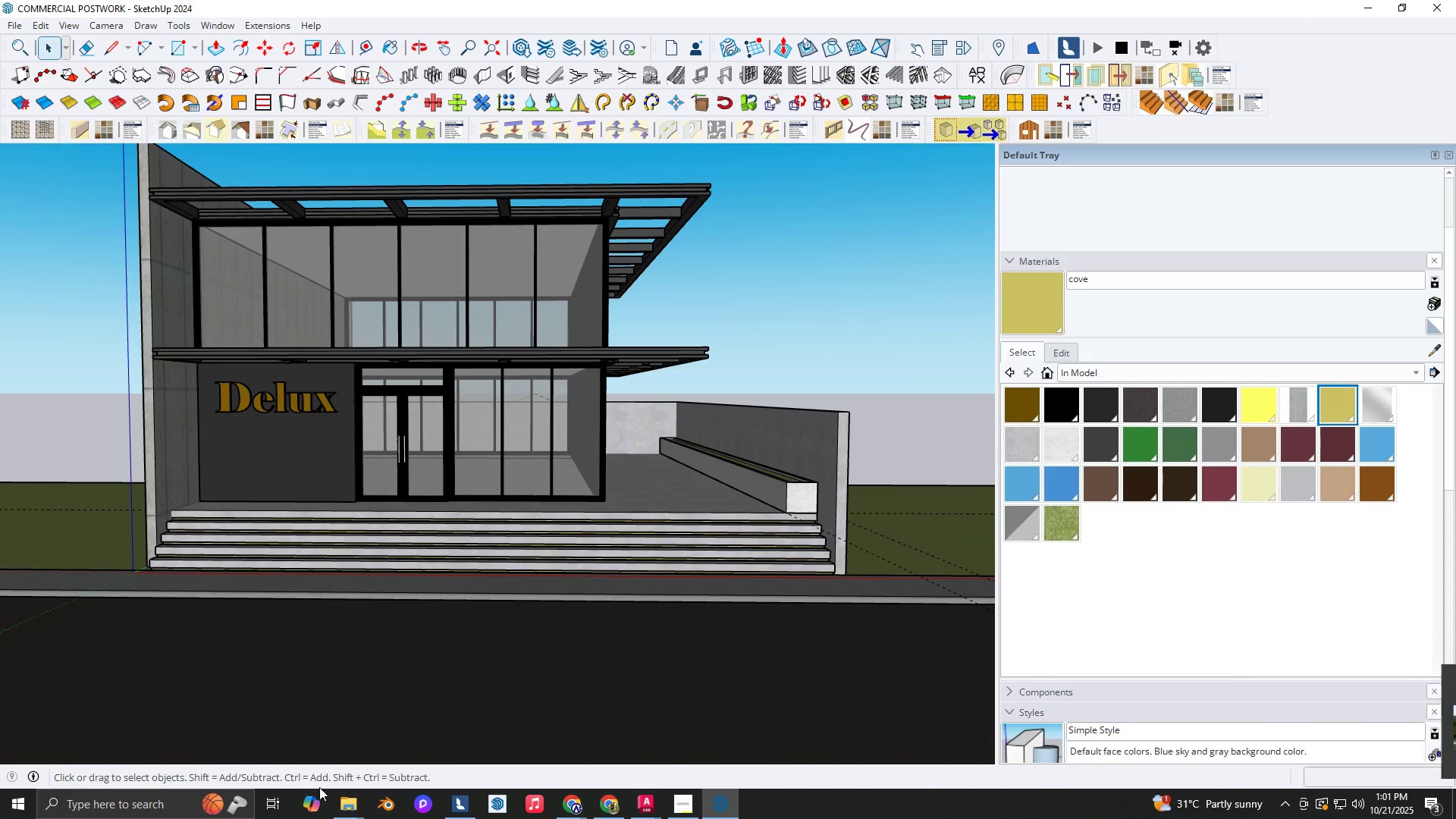 
mouse_move([355, 802])
 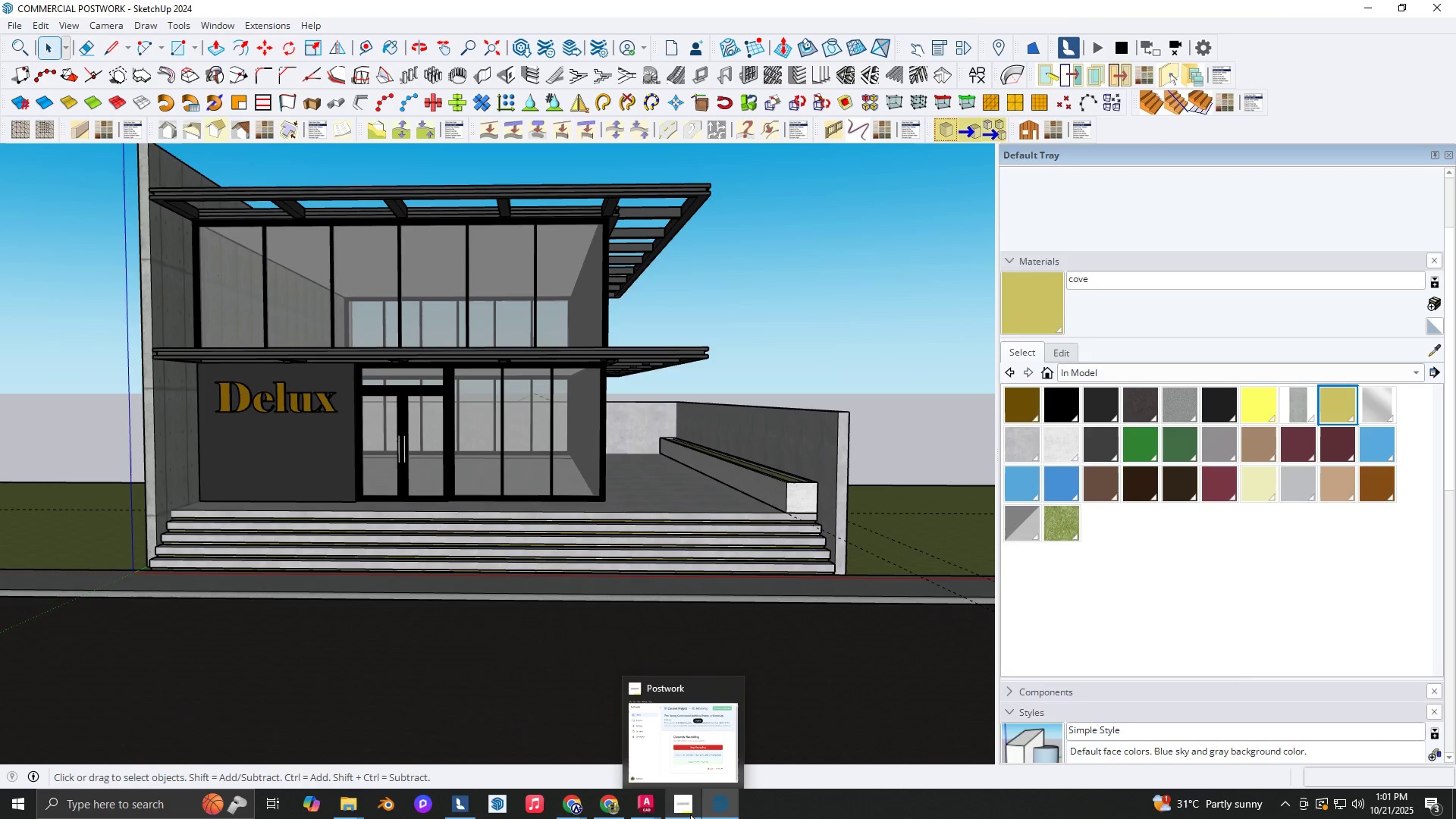 
left_click([690, 814])